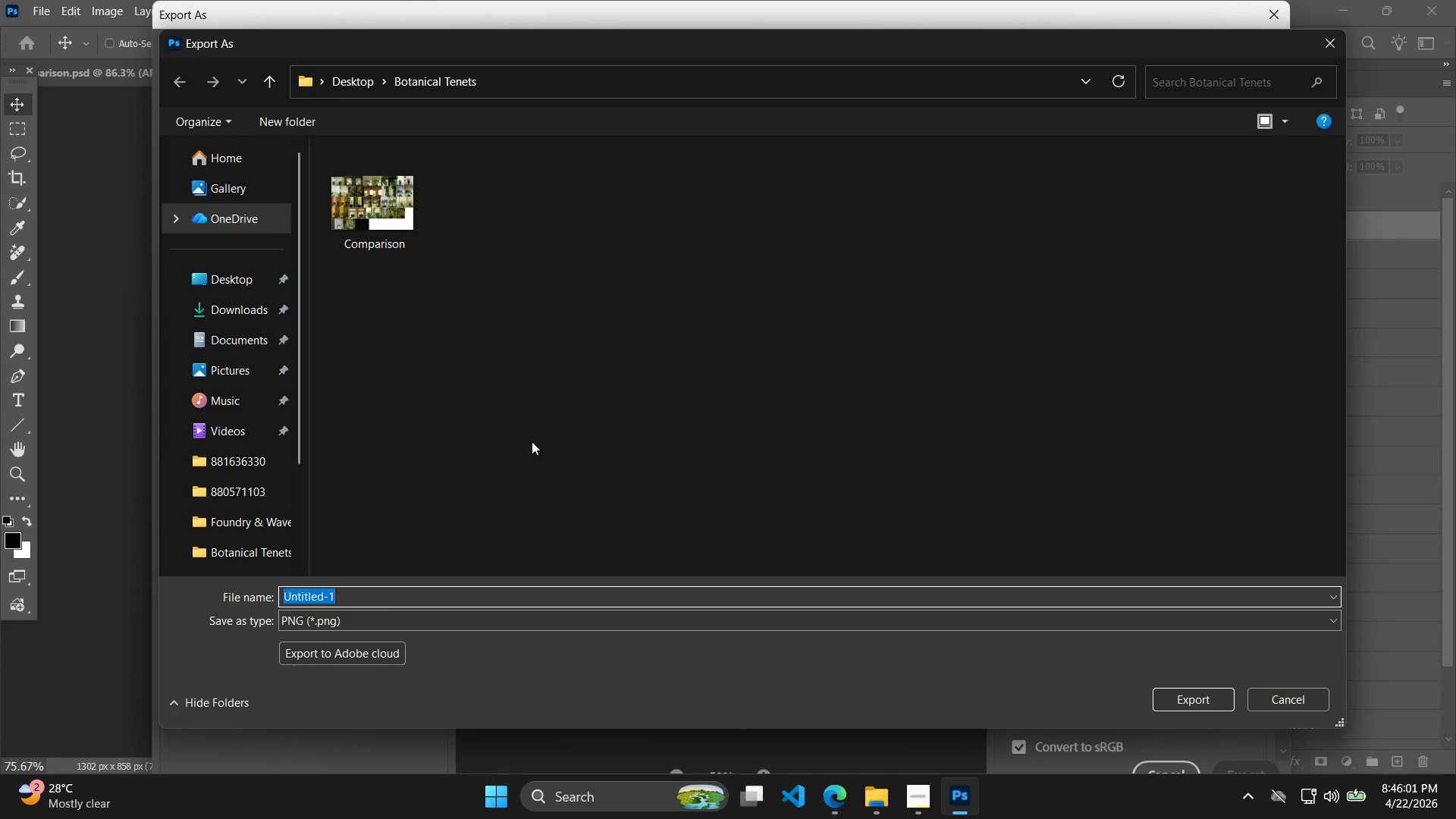 
left_click([374, 235])
 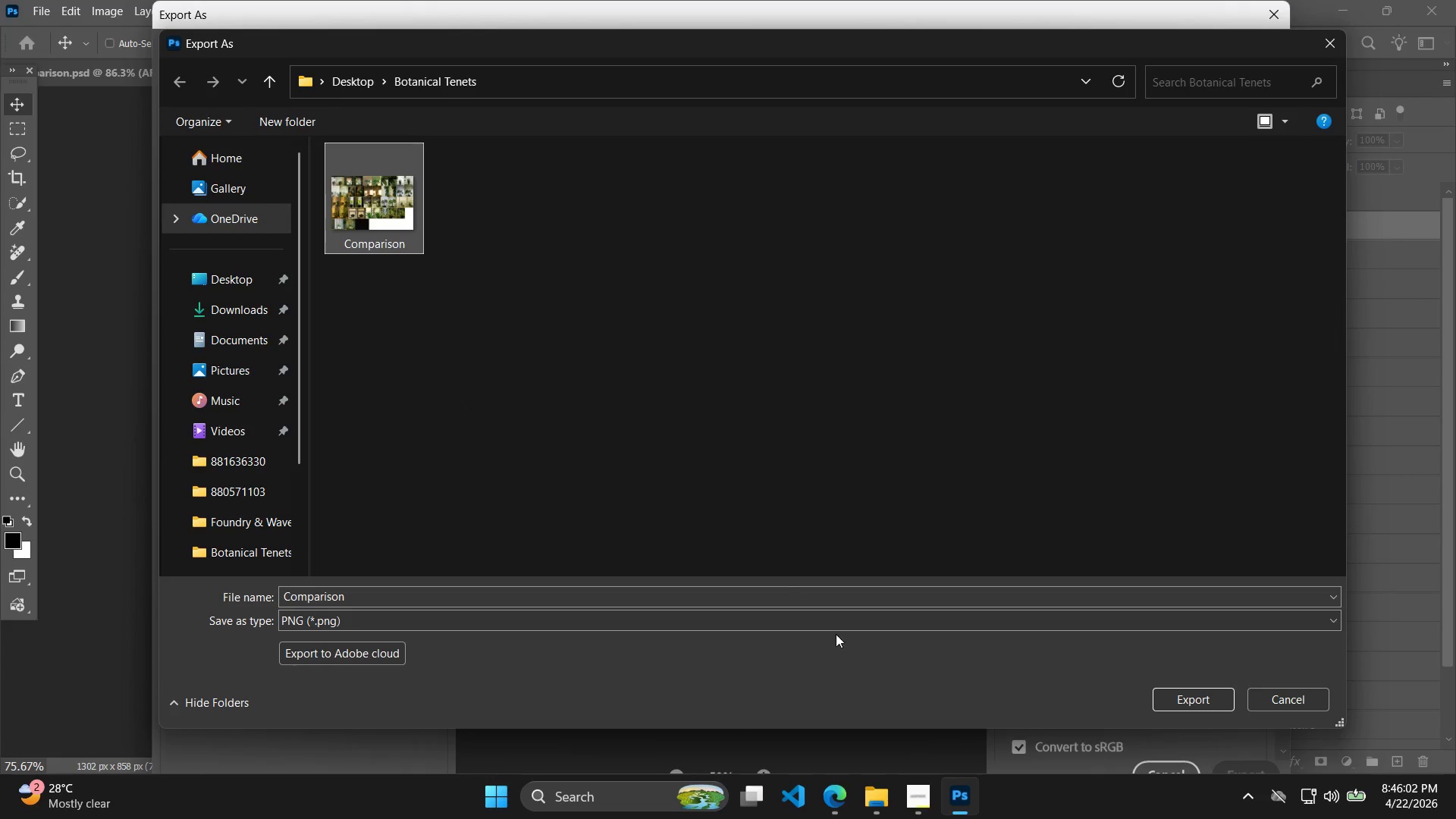 
key(Control+C)
 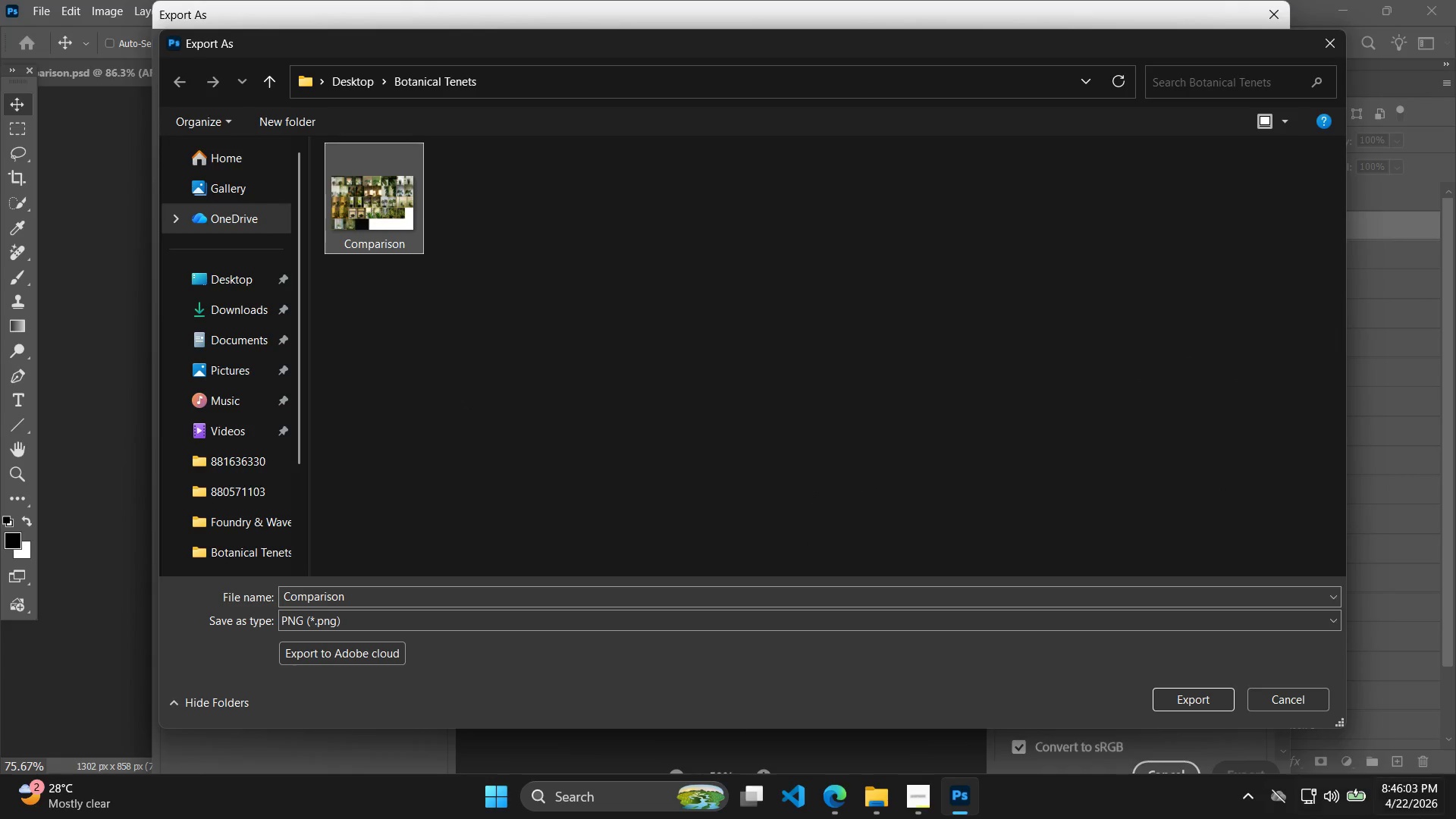 
key(Control+C)
 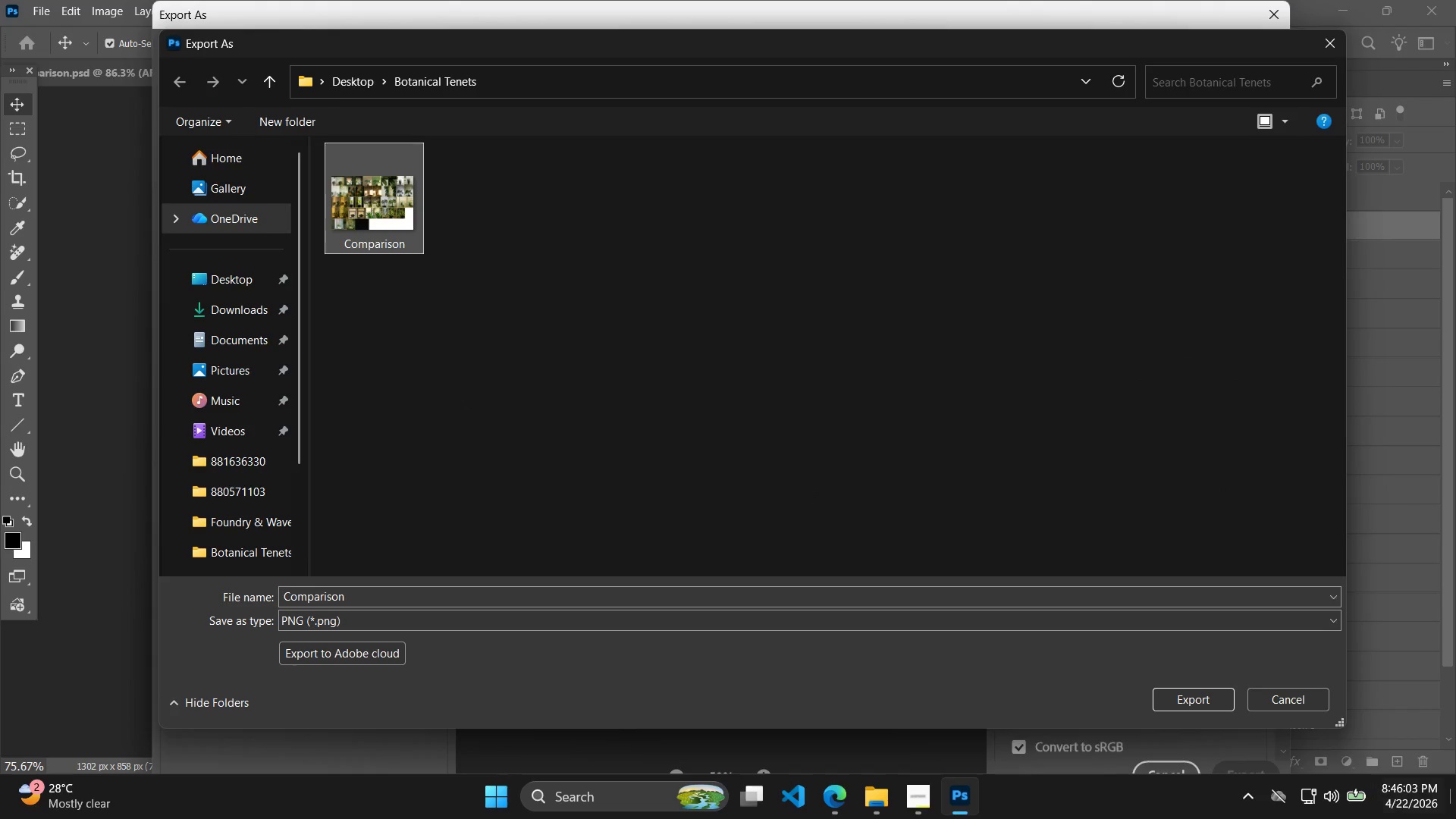 
left_click([1455, 808])
 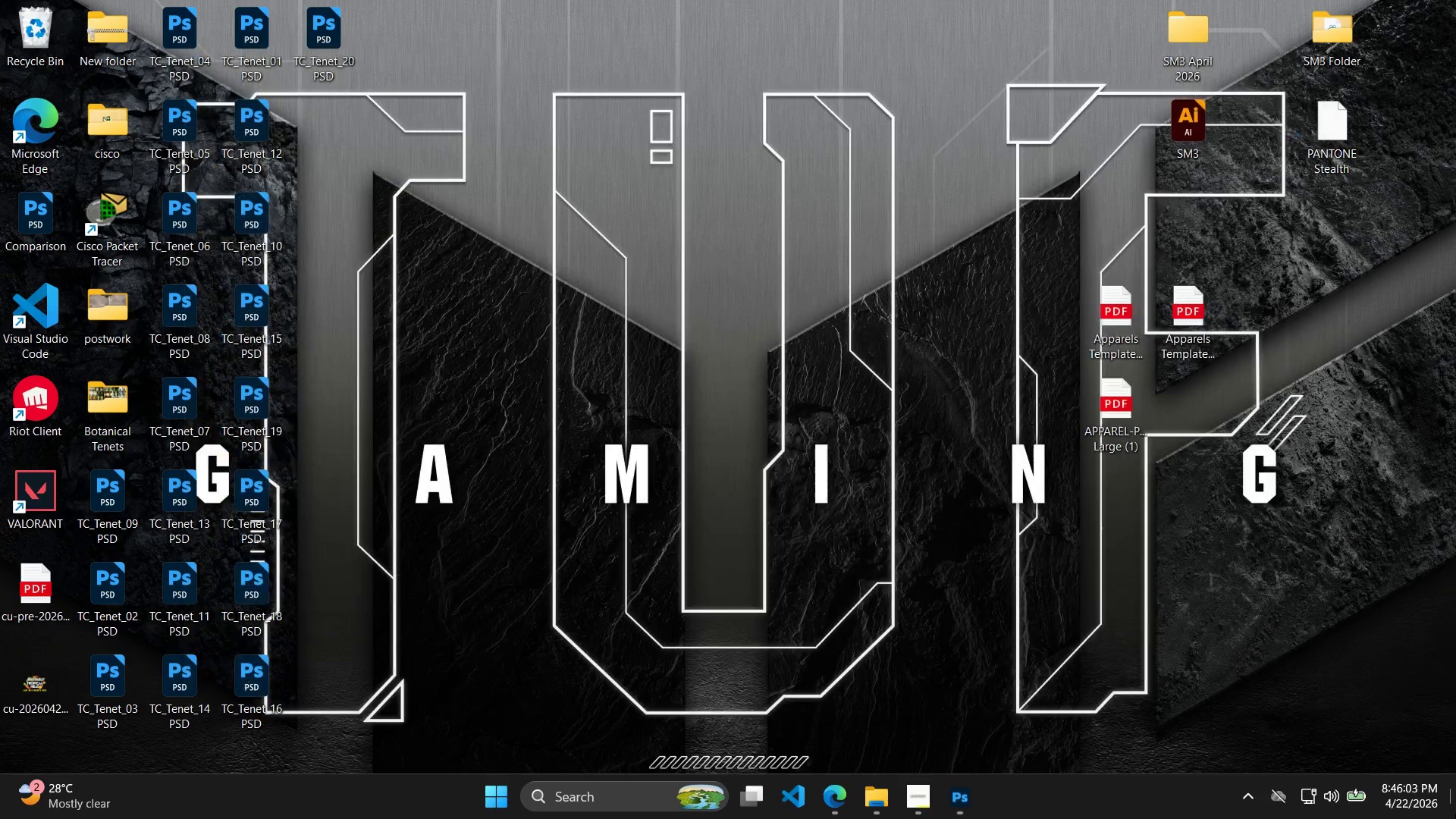 
key(Control+ControlLeft)
 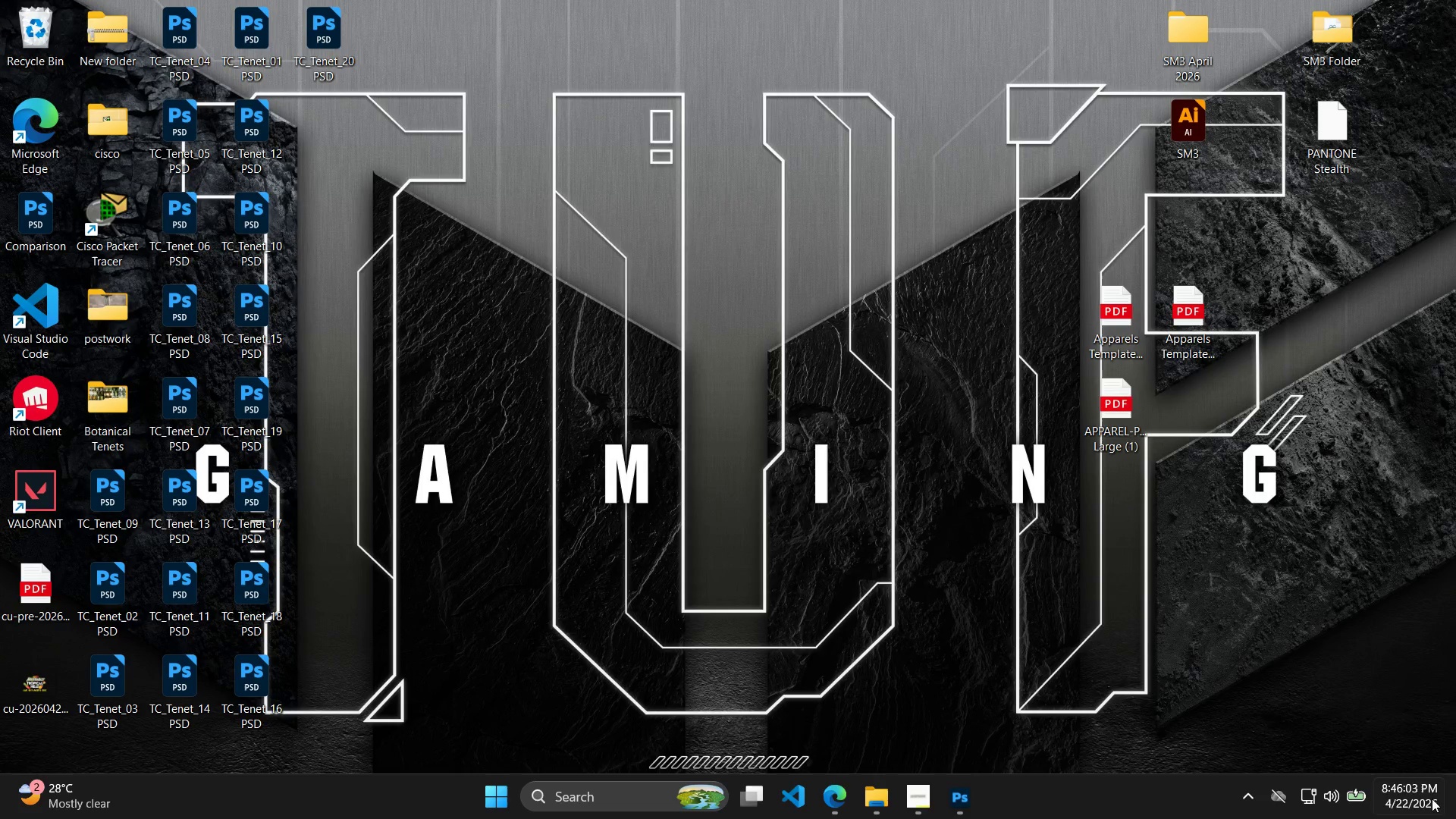 
key(Control+V)
 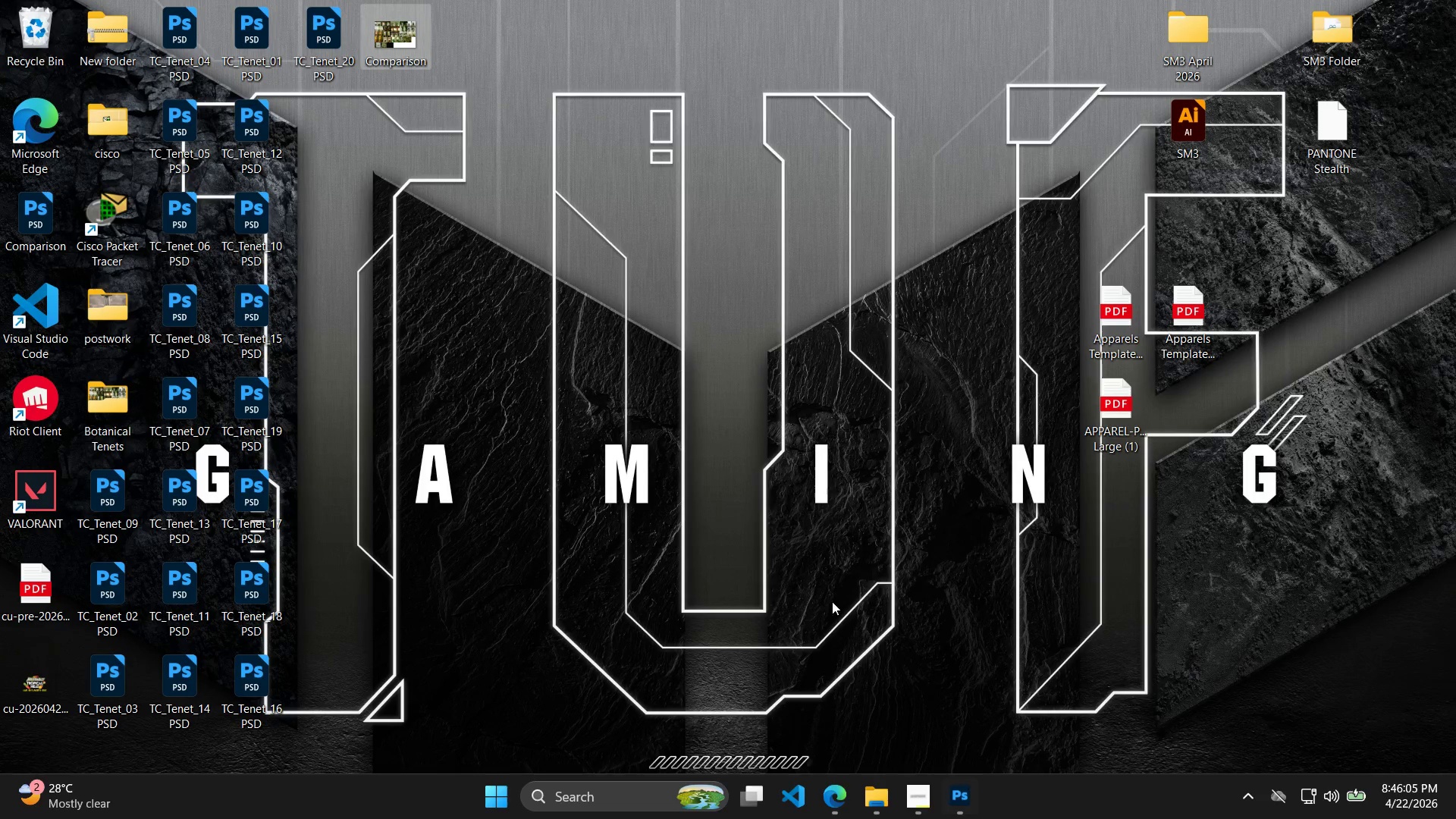 
double_click([375, 33])
 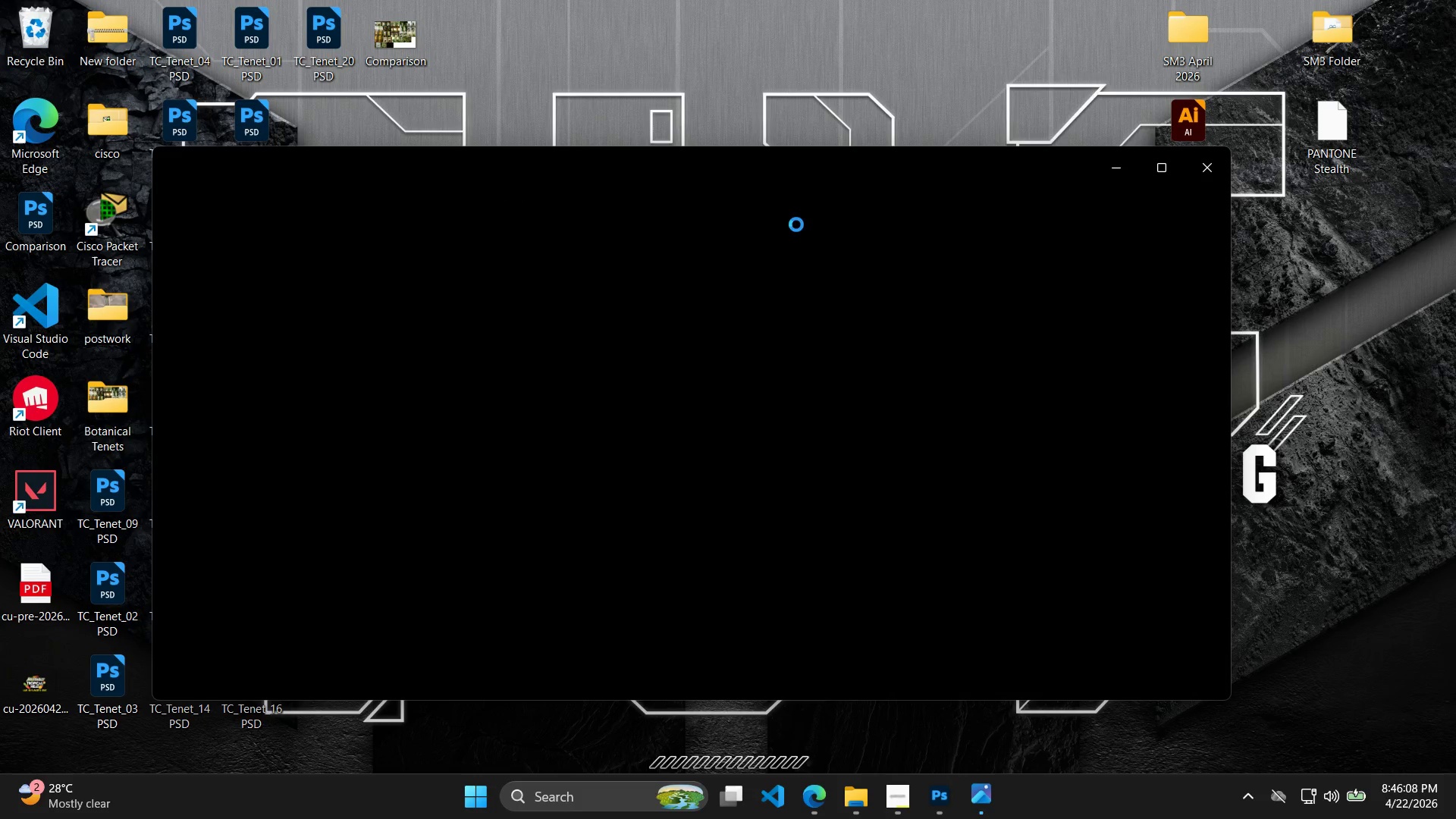 
left_click([1173, 168])
 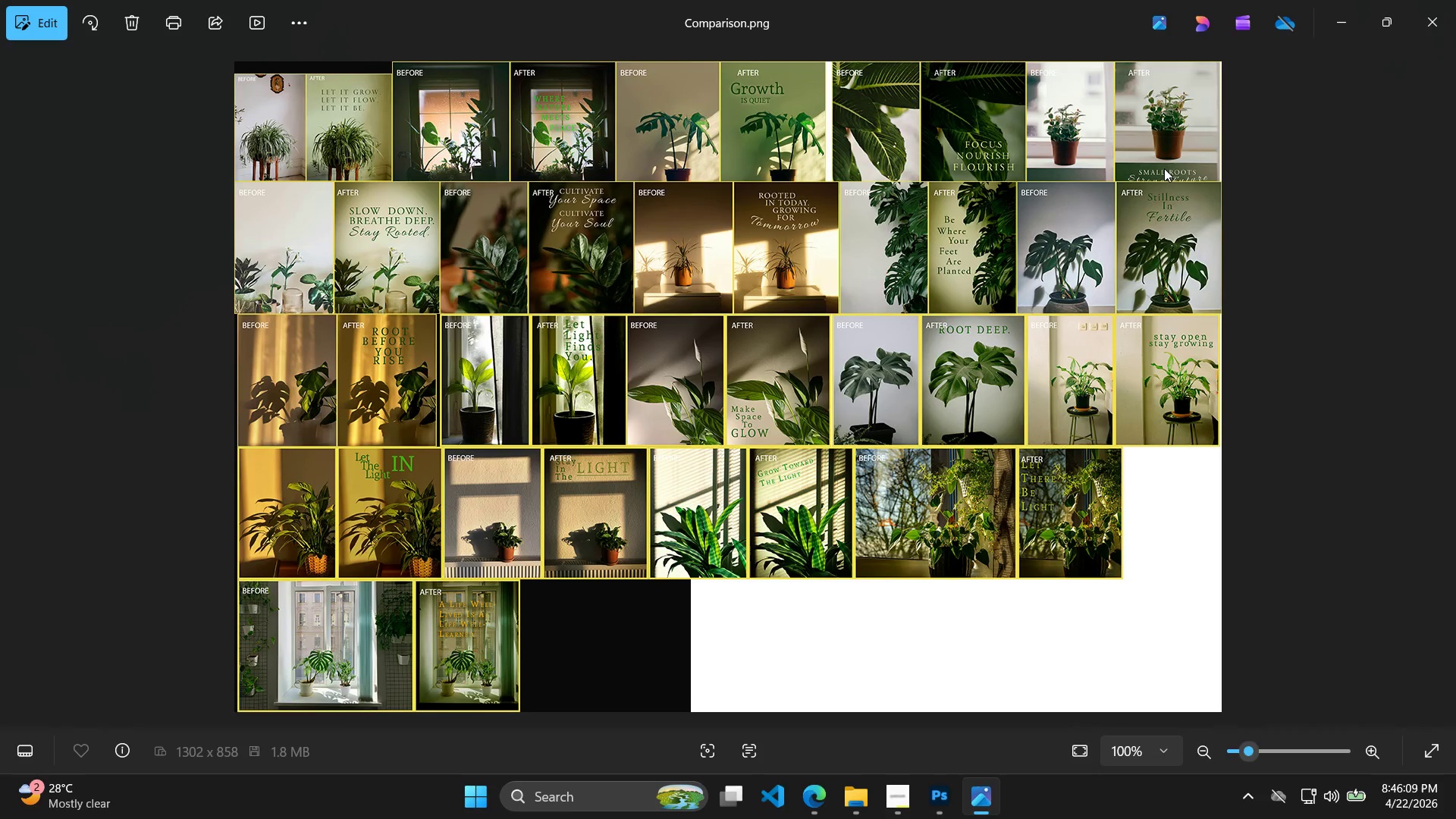 
key(Meta+MetaLeft)
 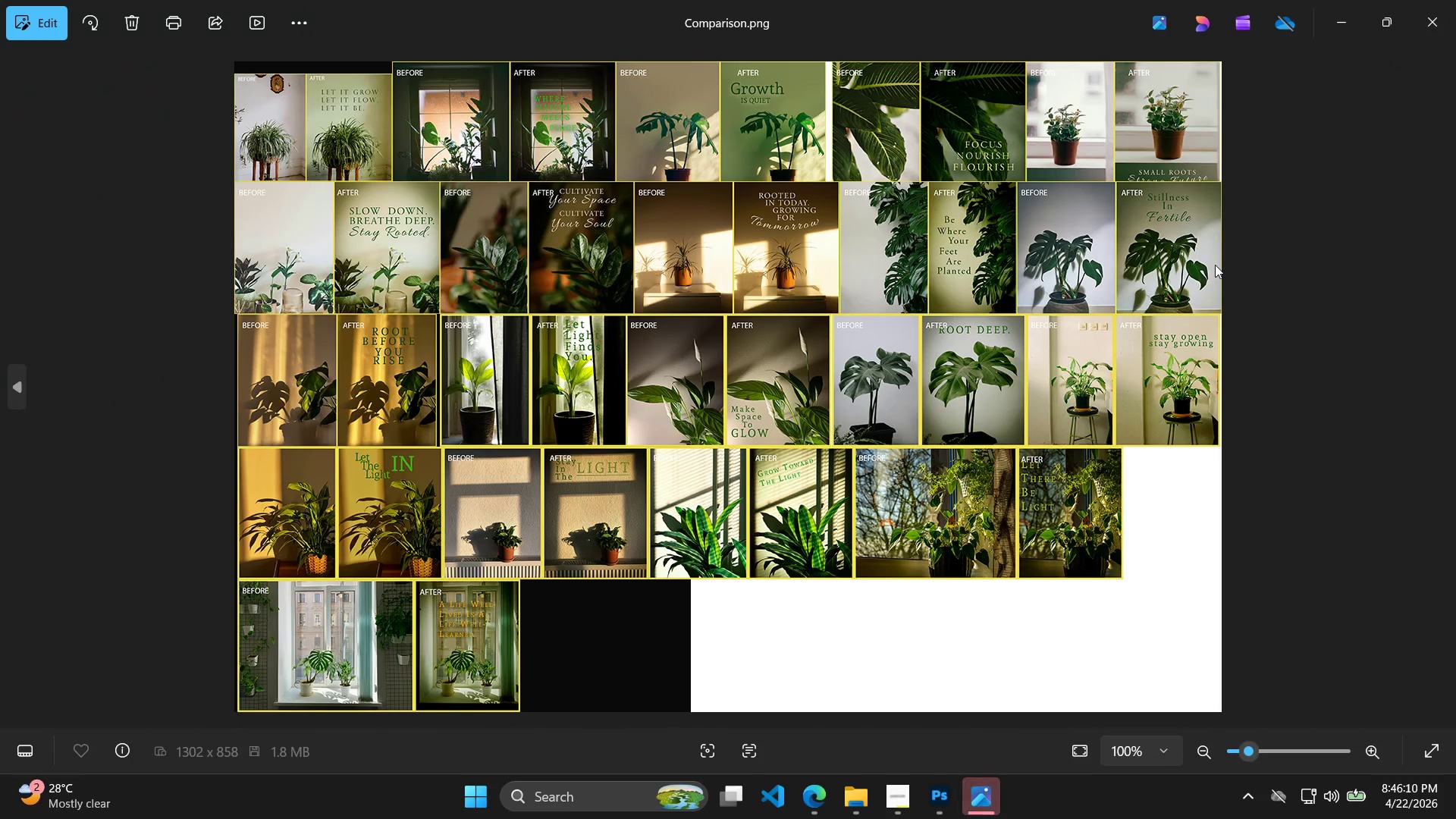 
key(Meta+MetaLeft)
 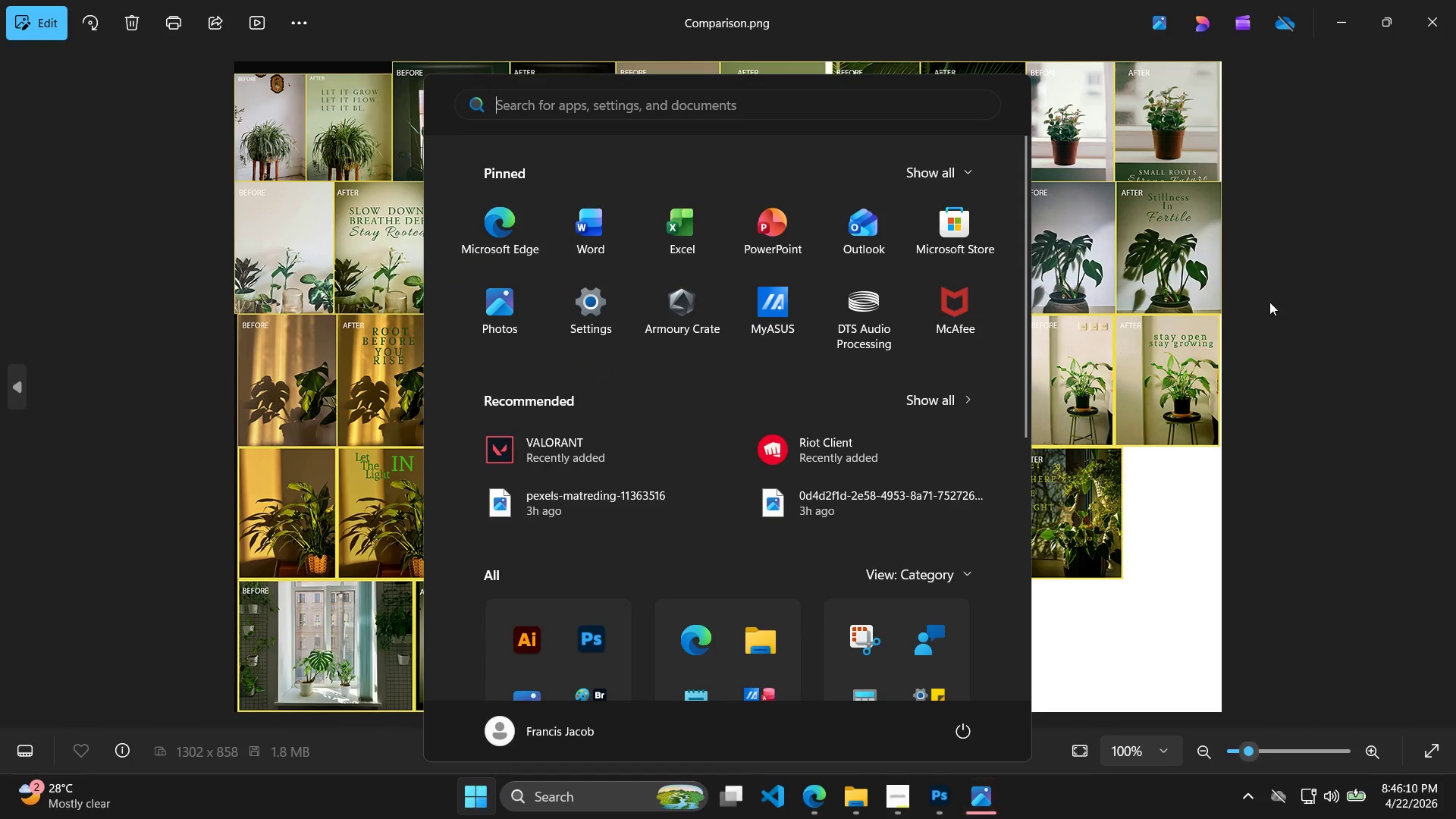 
left_click([1349, 292])
 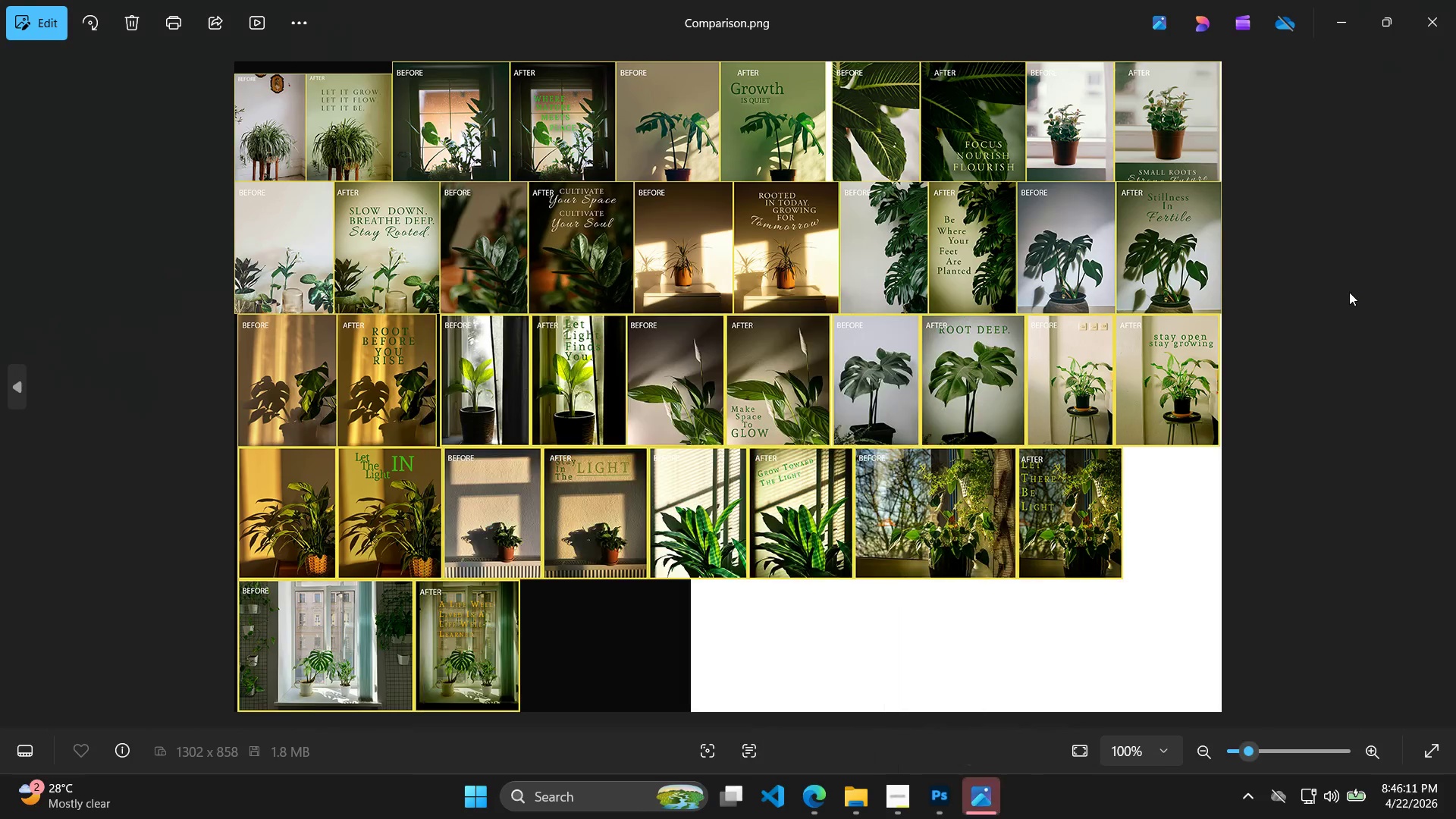 
key(Meta+Shift+S)
 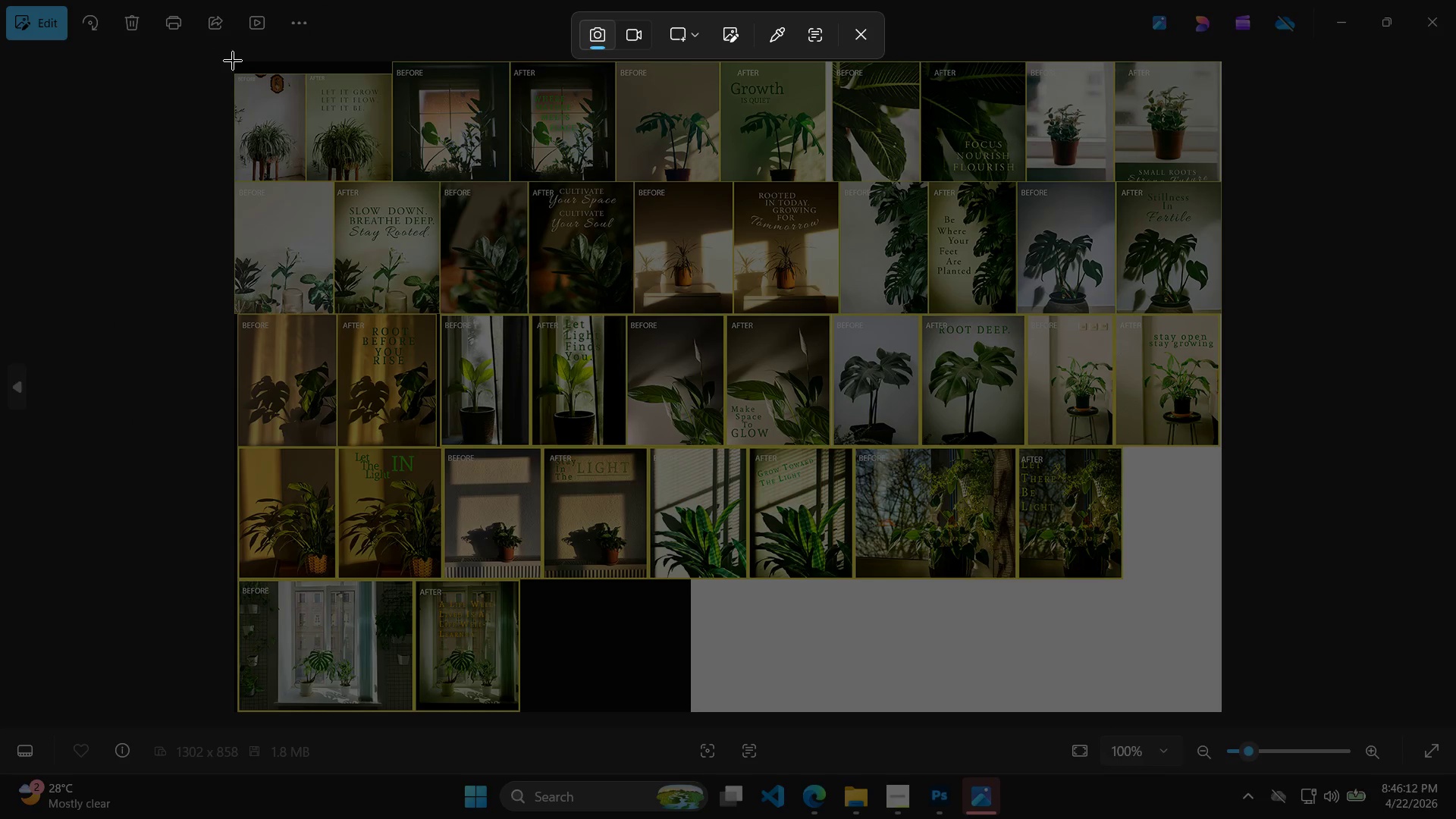 
left_click_drag(start_coordinate=[233, 61], to_coordinate=[1228, 717])
 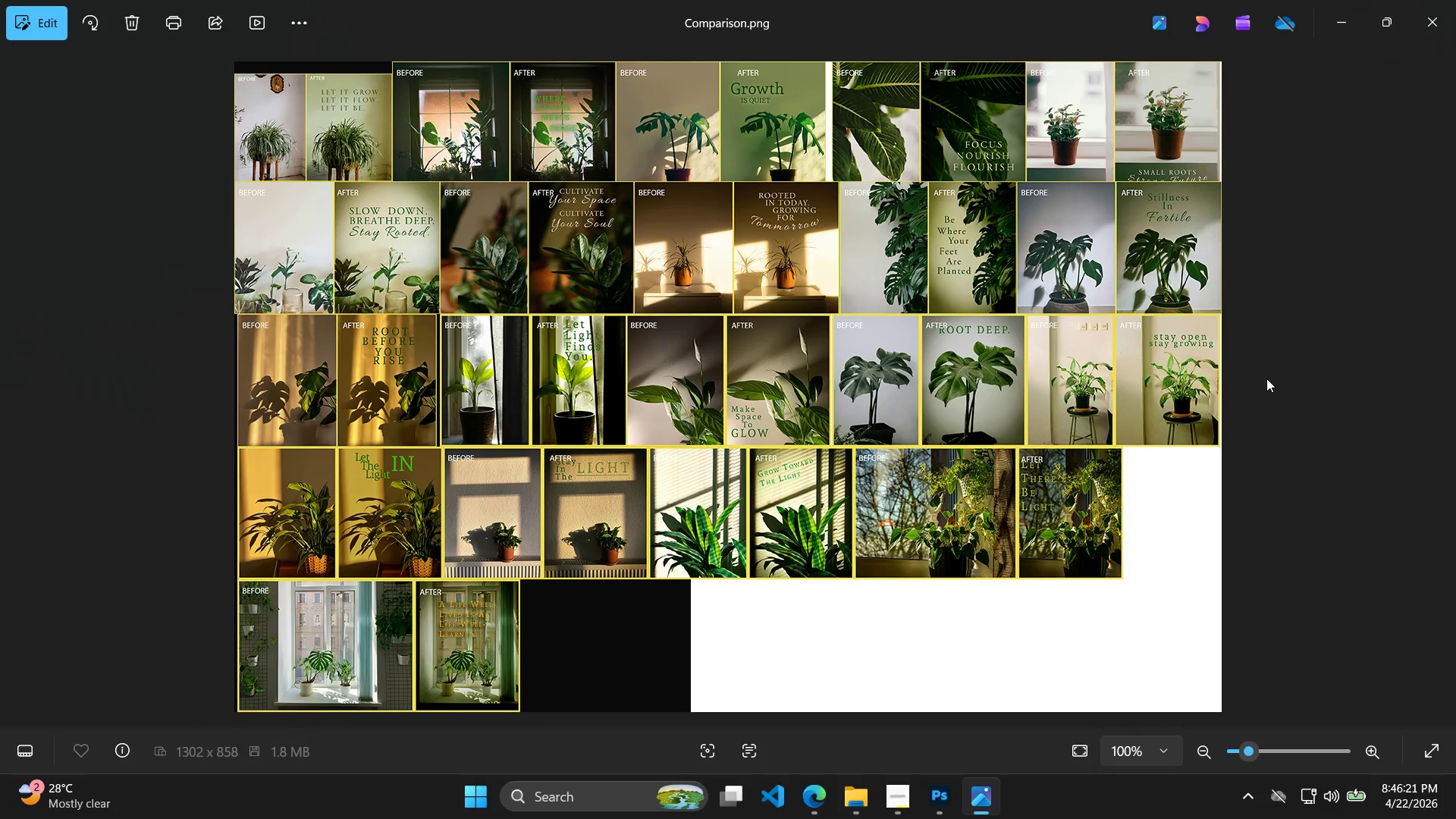 
left_click([1455, 801])
 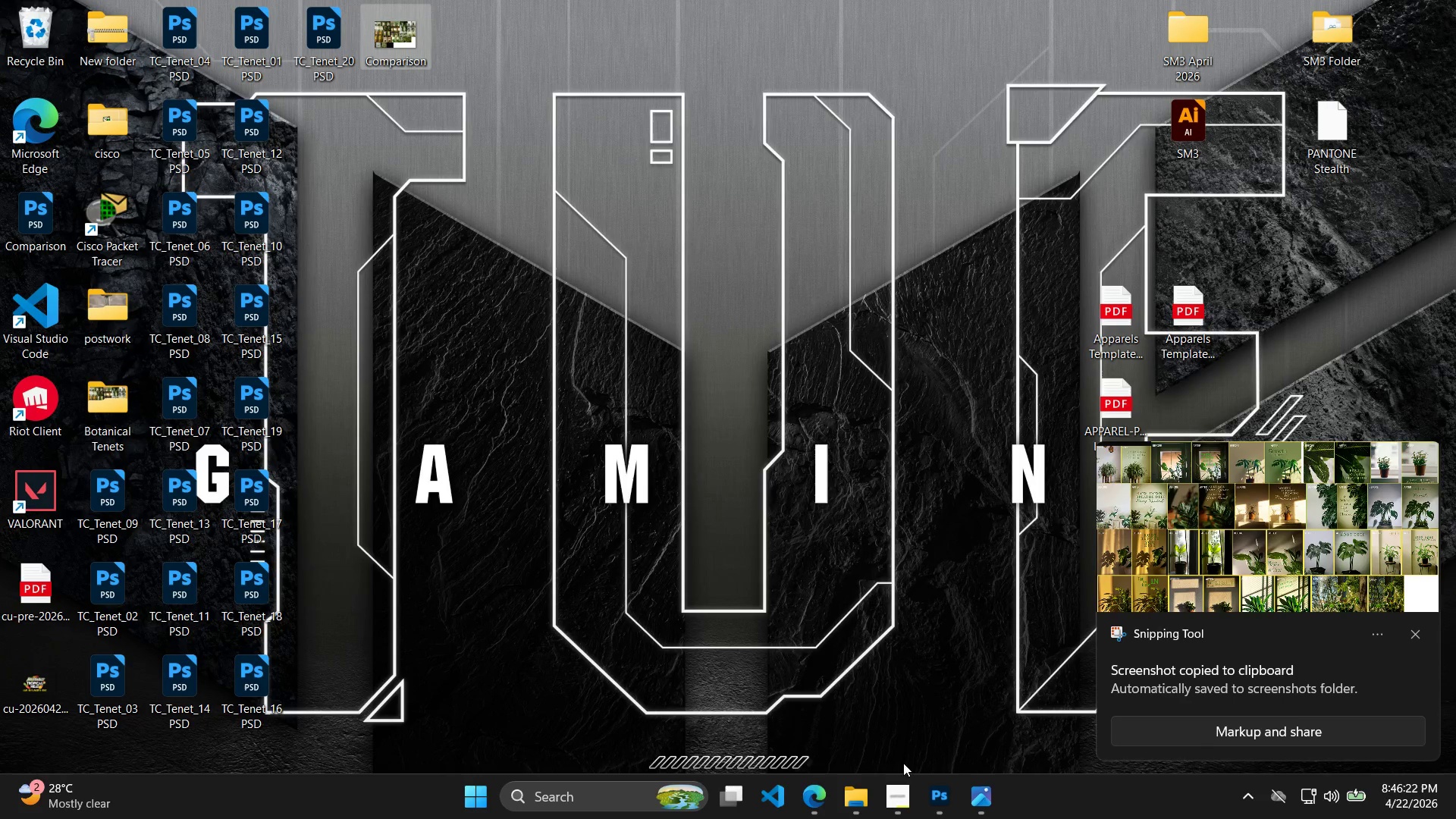 
left_click([854, 789])
 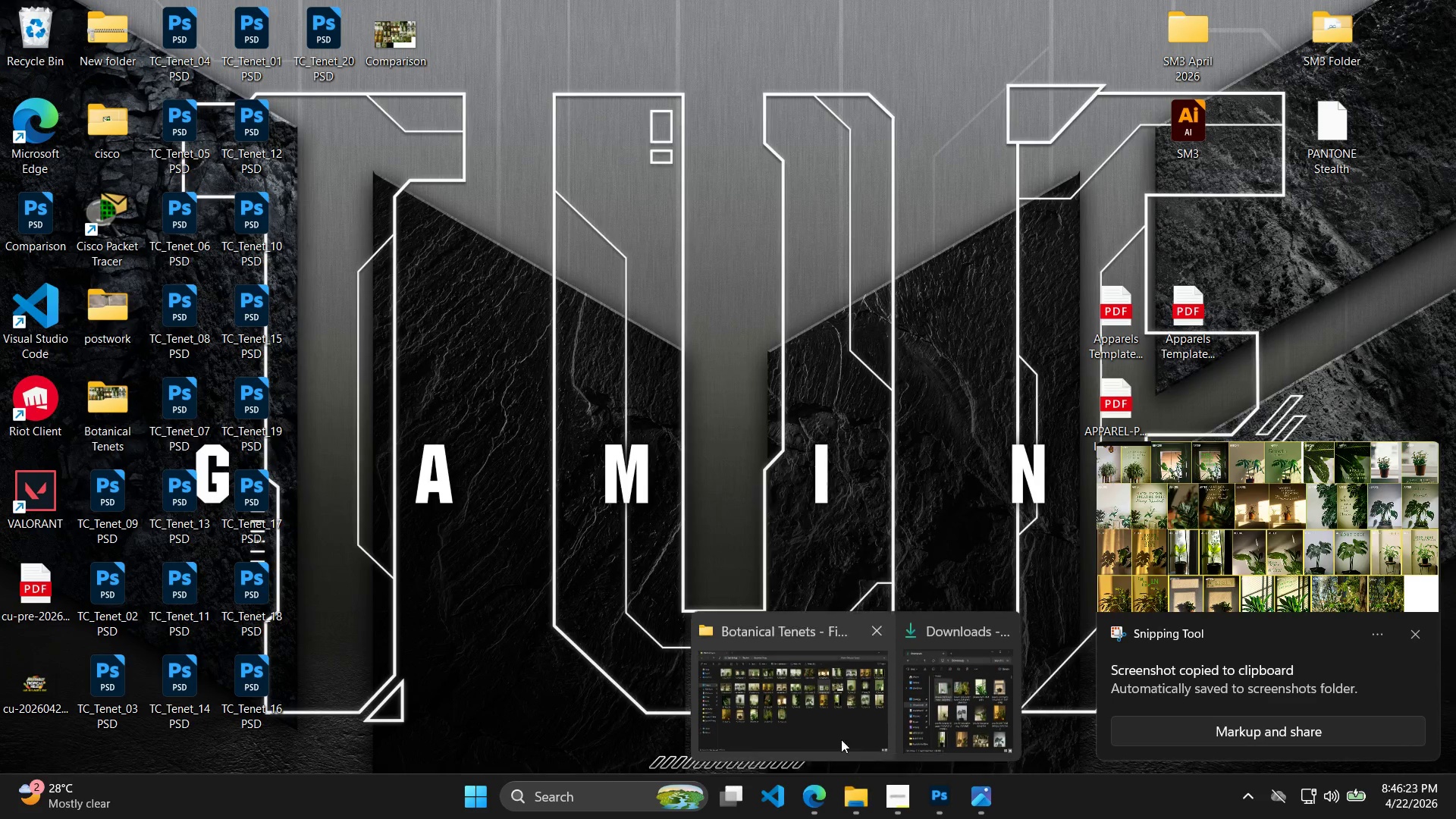 
left_click([779, 708])
 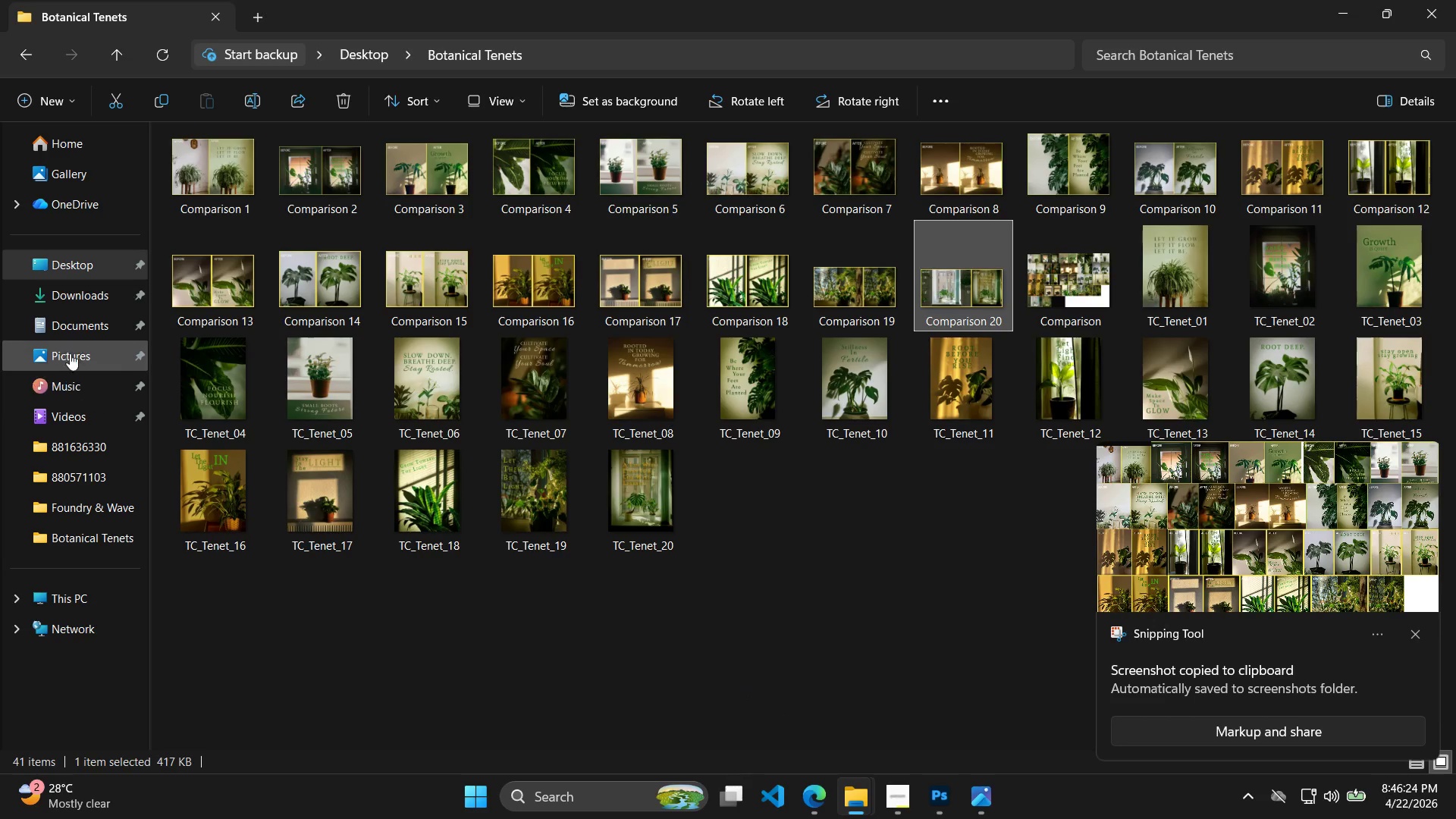 
left_click([70, 344])
 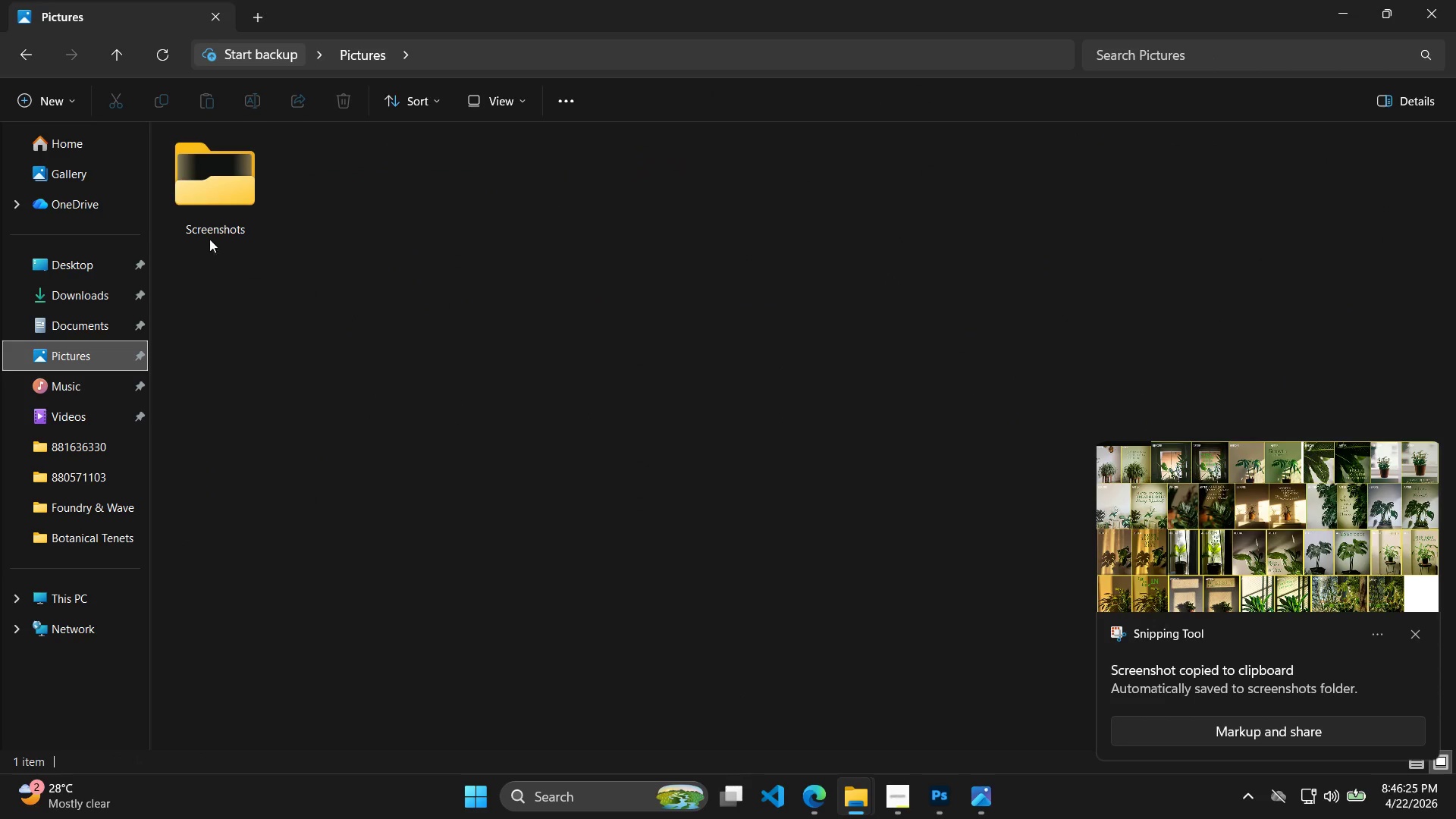 
double_click([215, 212])
 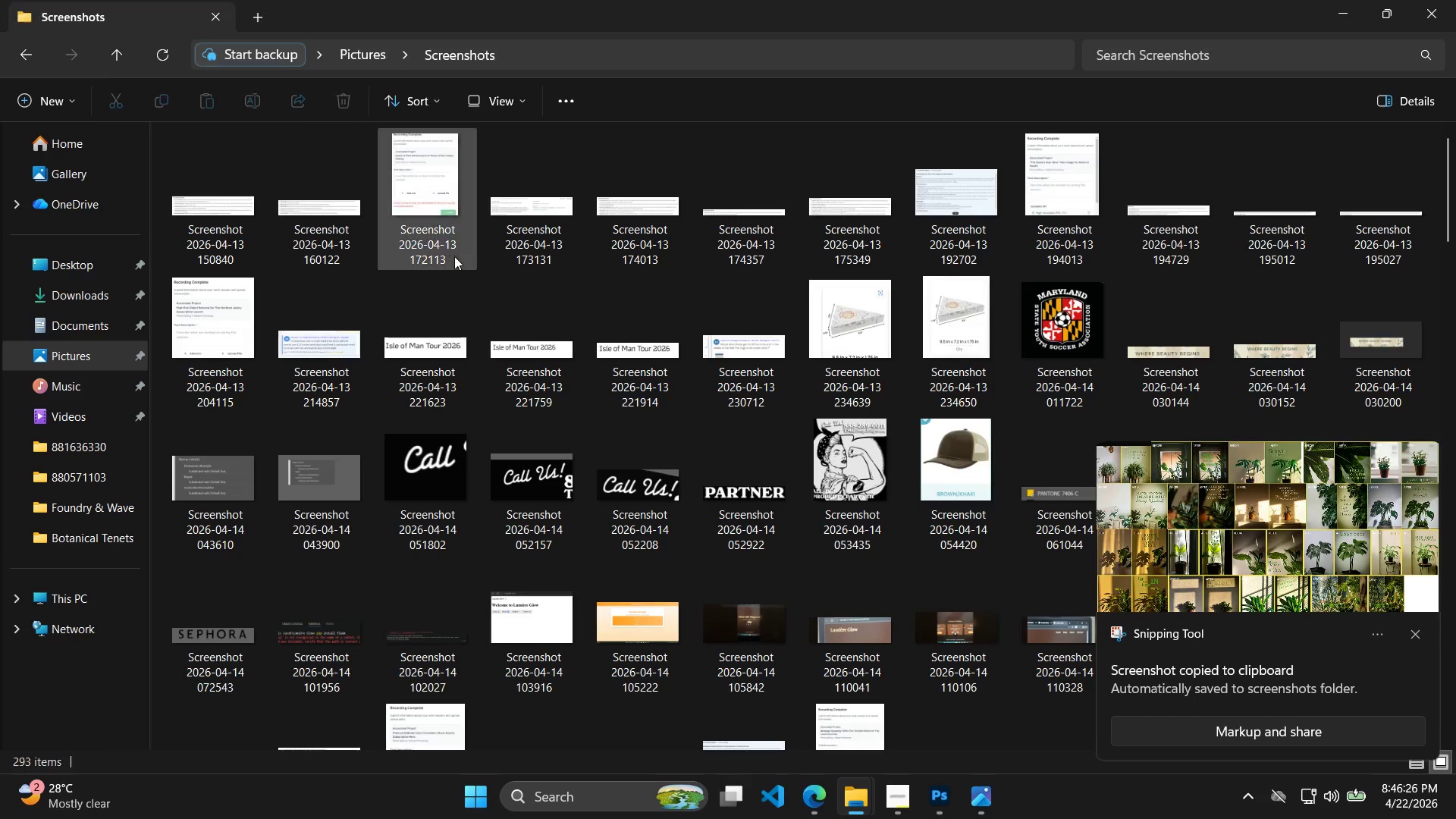 
left_click([638, 666])
 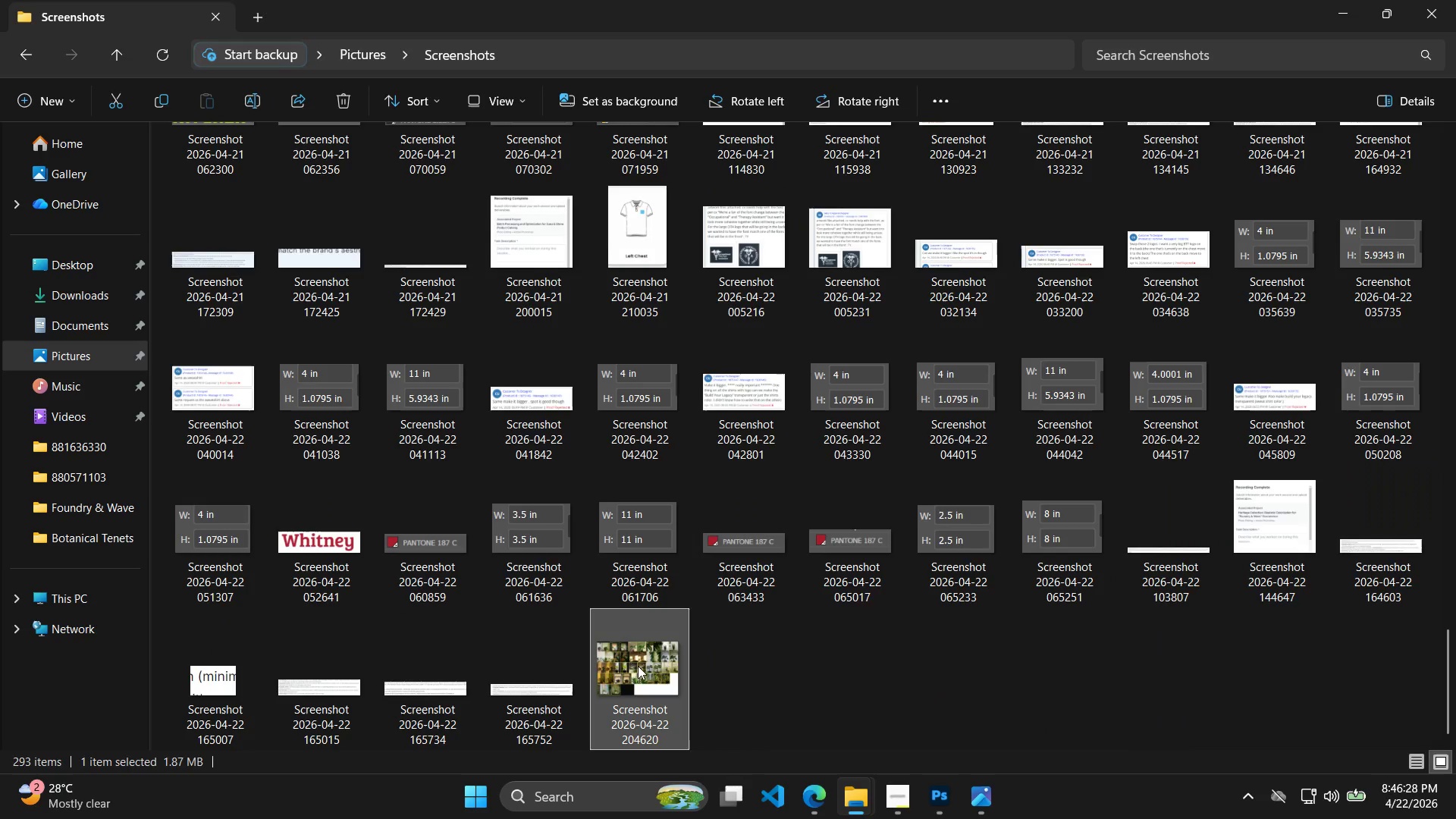 
key(Control+C)
 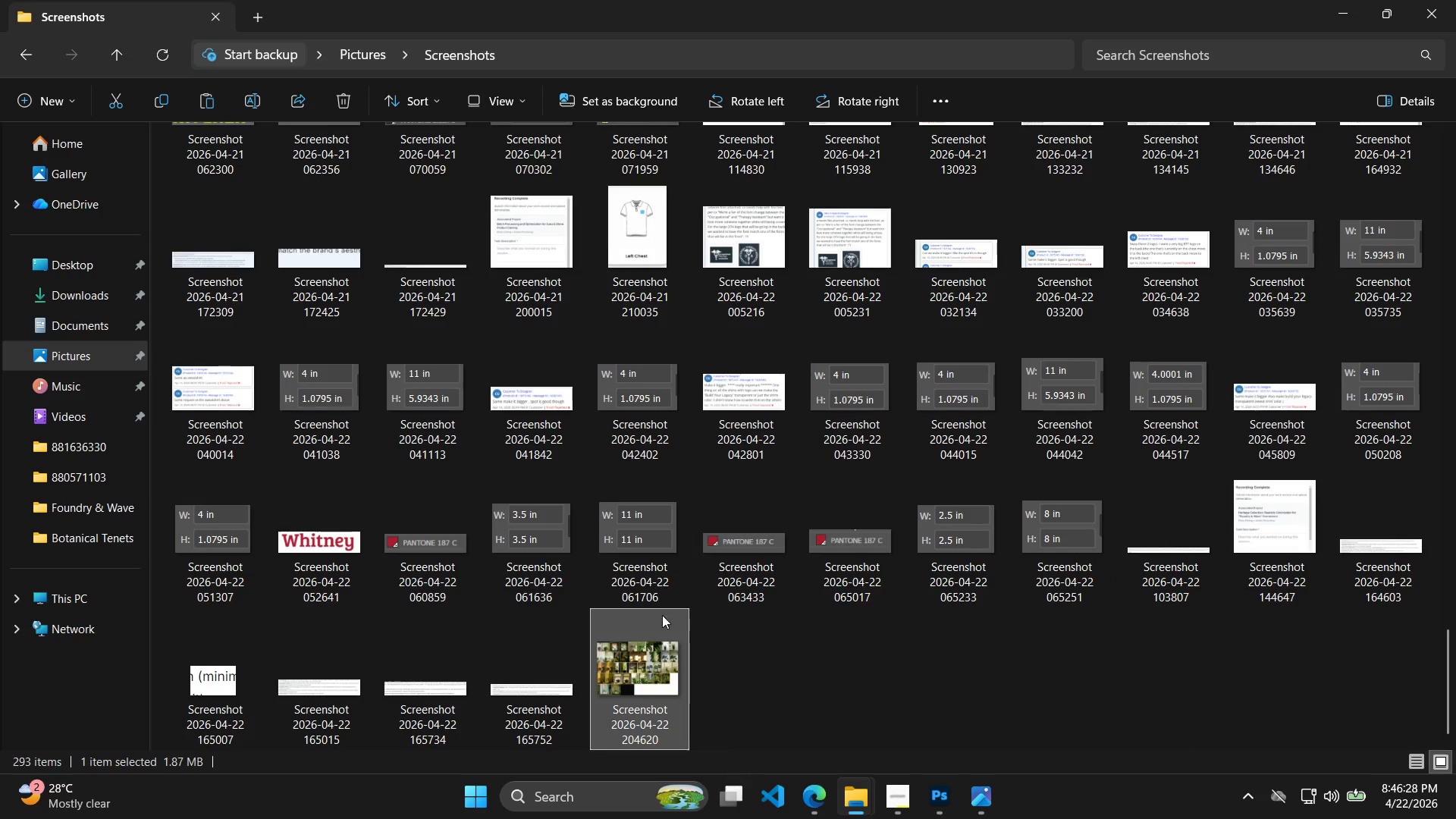 
key(Control+C)
 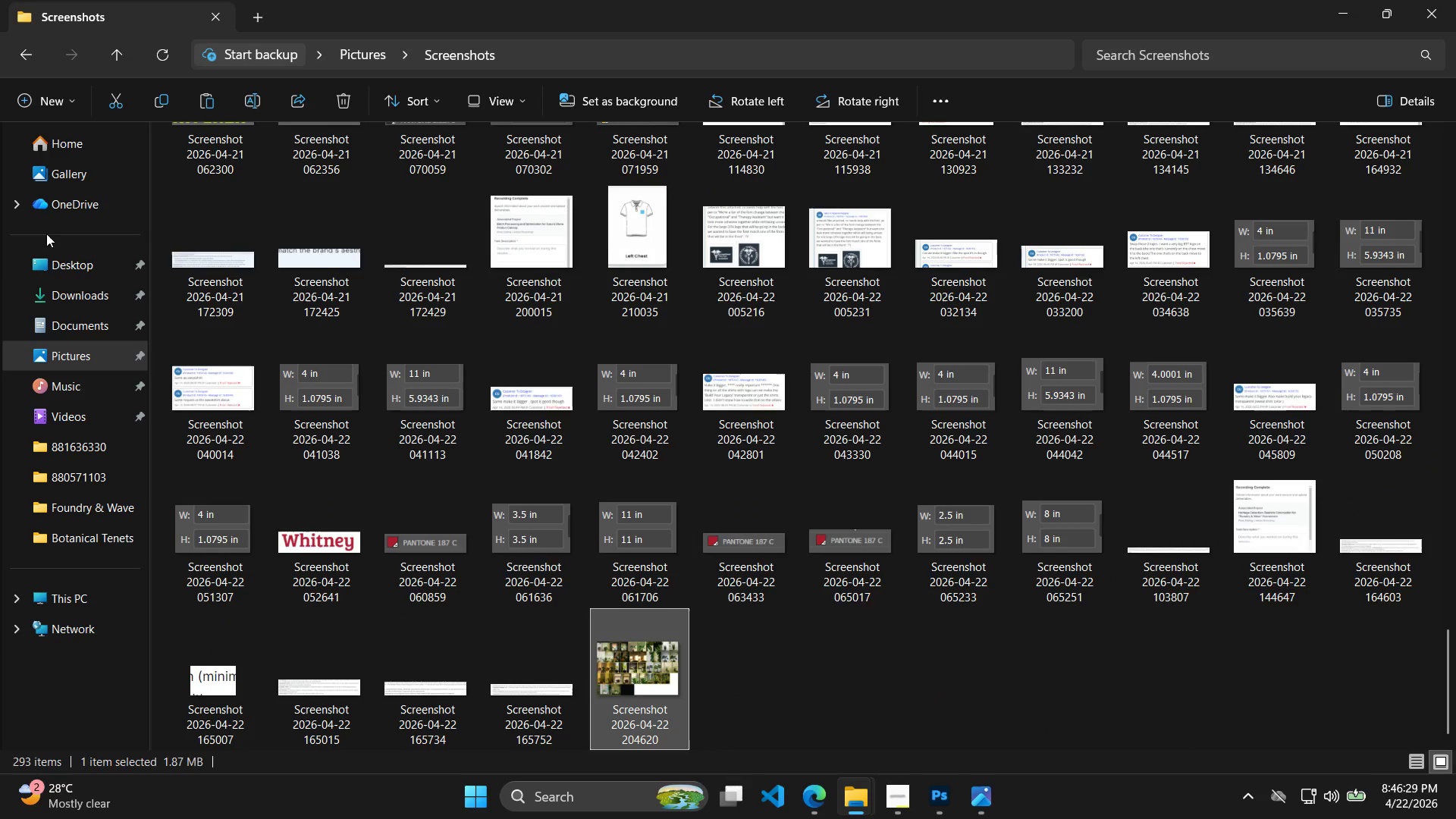 
left_click([60, 259])
 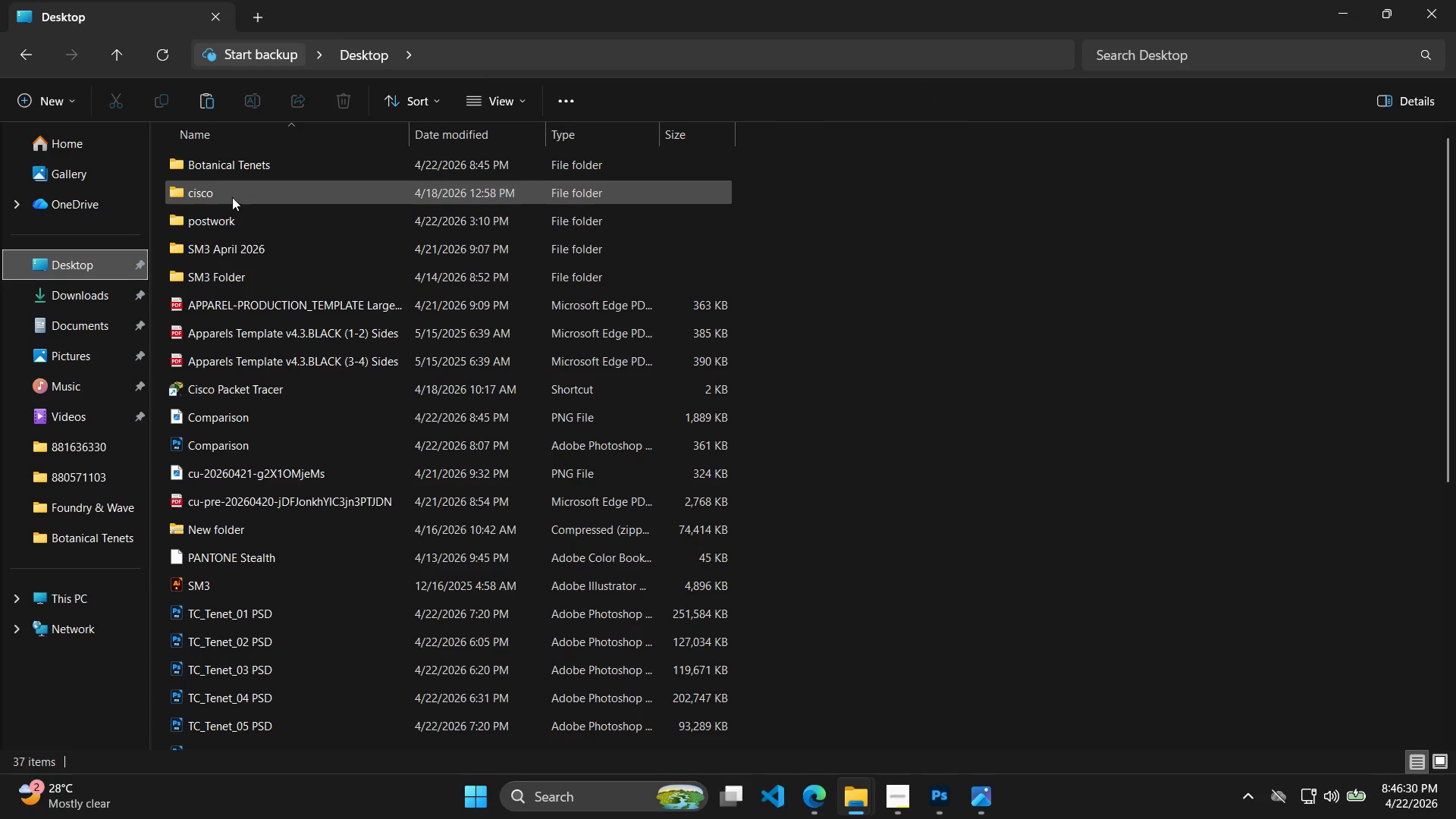 
scroll: coordinate [921, 524], scroll_direction: down, amount: 35.0
 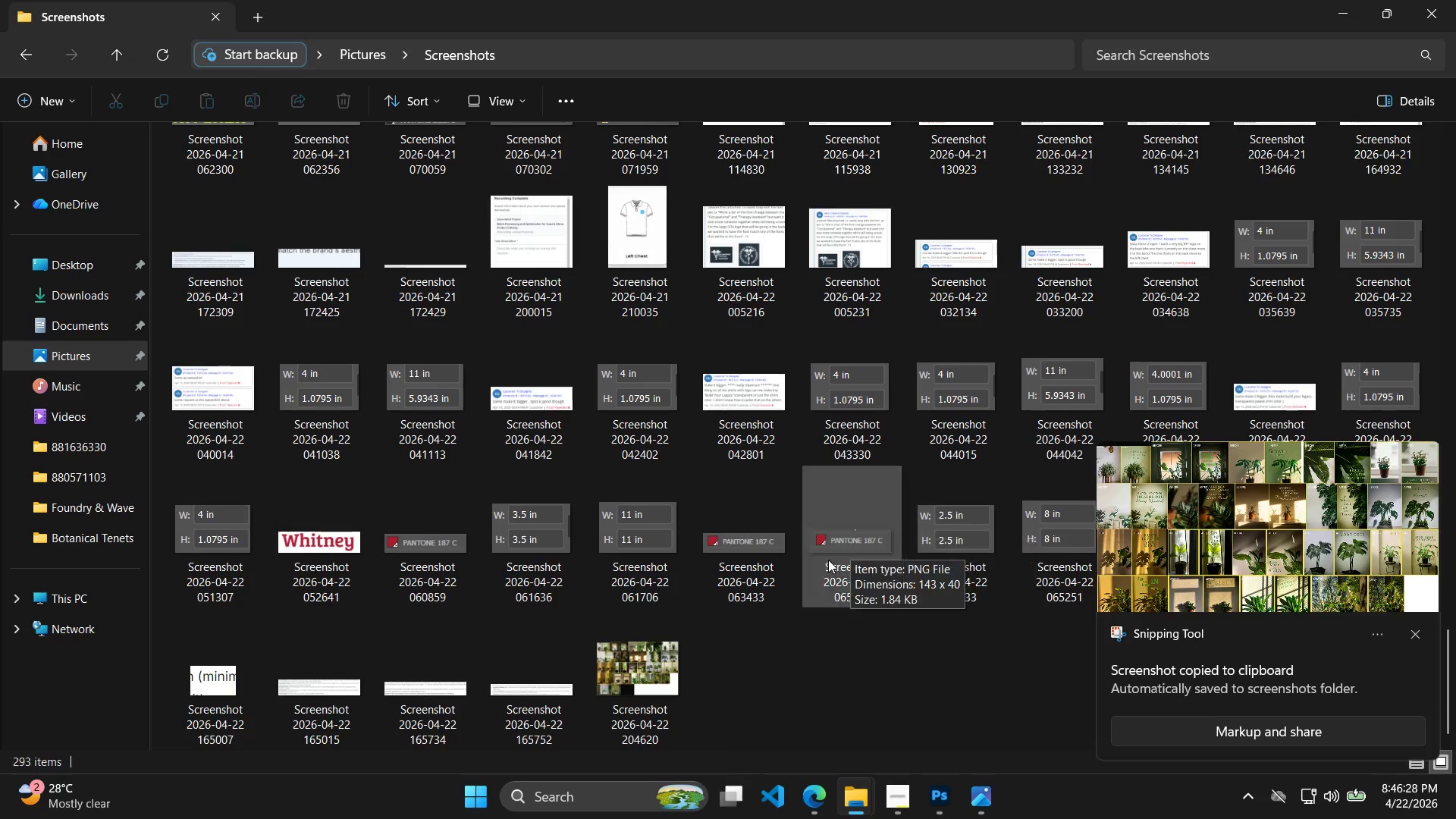 
double_click([254, 172])
 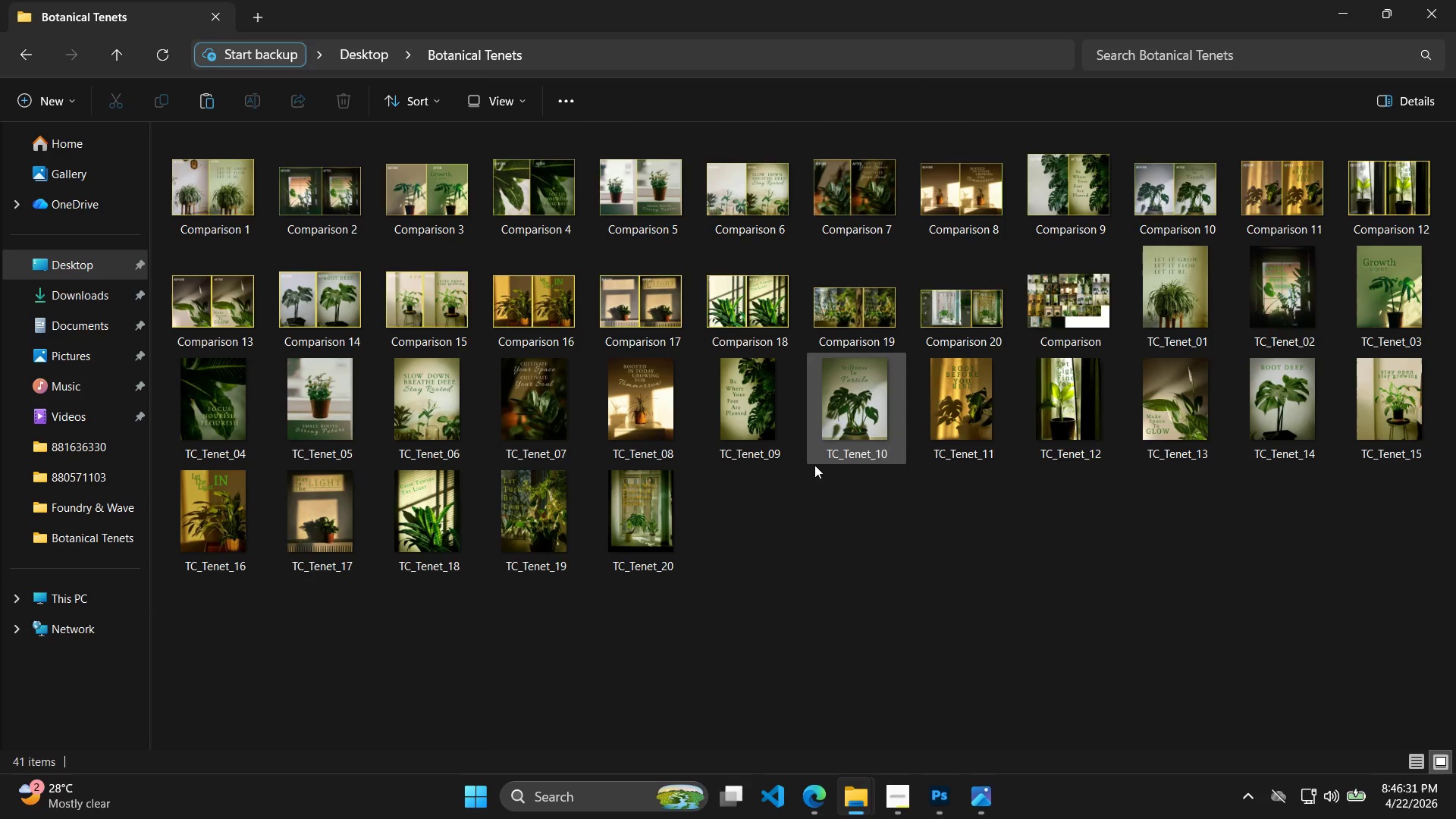 
key(Control+V)
 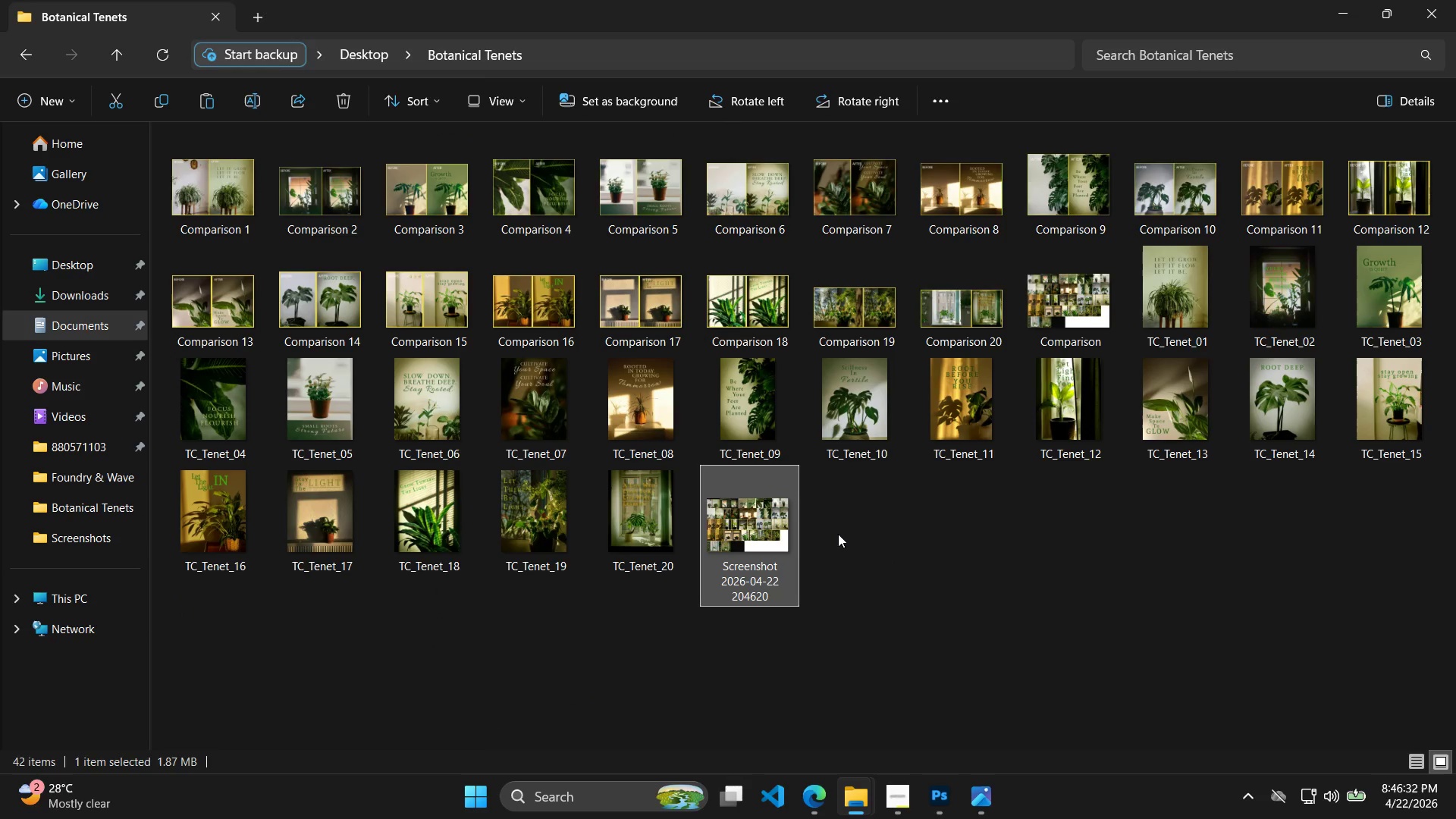 
right_click([752, 551])
 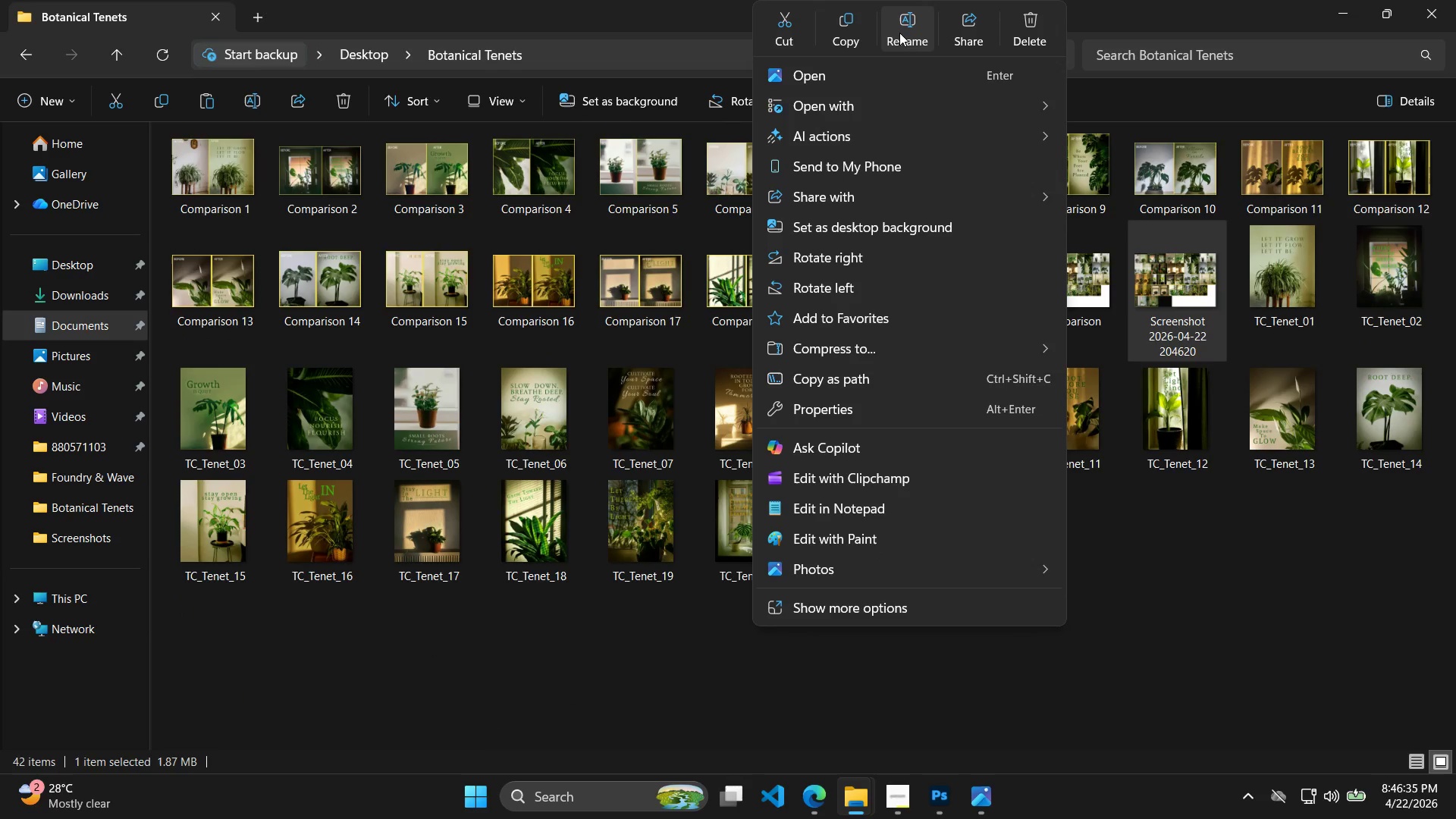 
left_click_drag(start_coordinate=[1169, 472], to_coordinate=[1159, 505])
 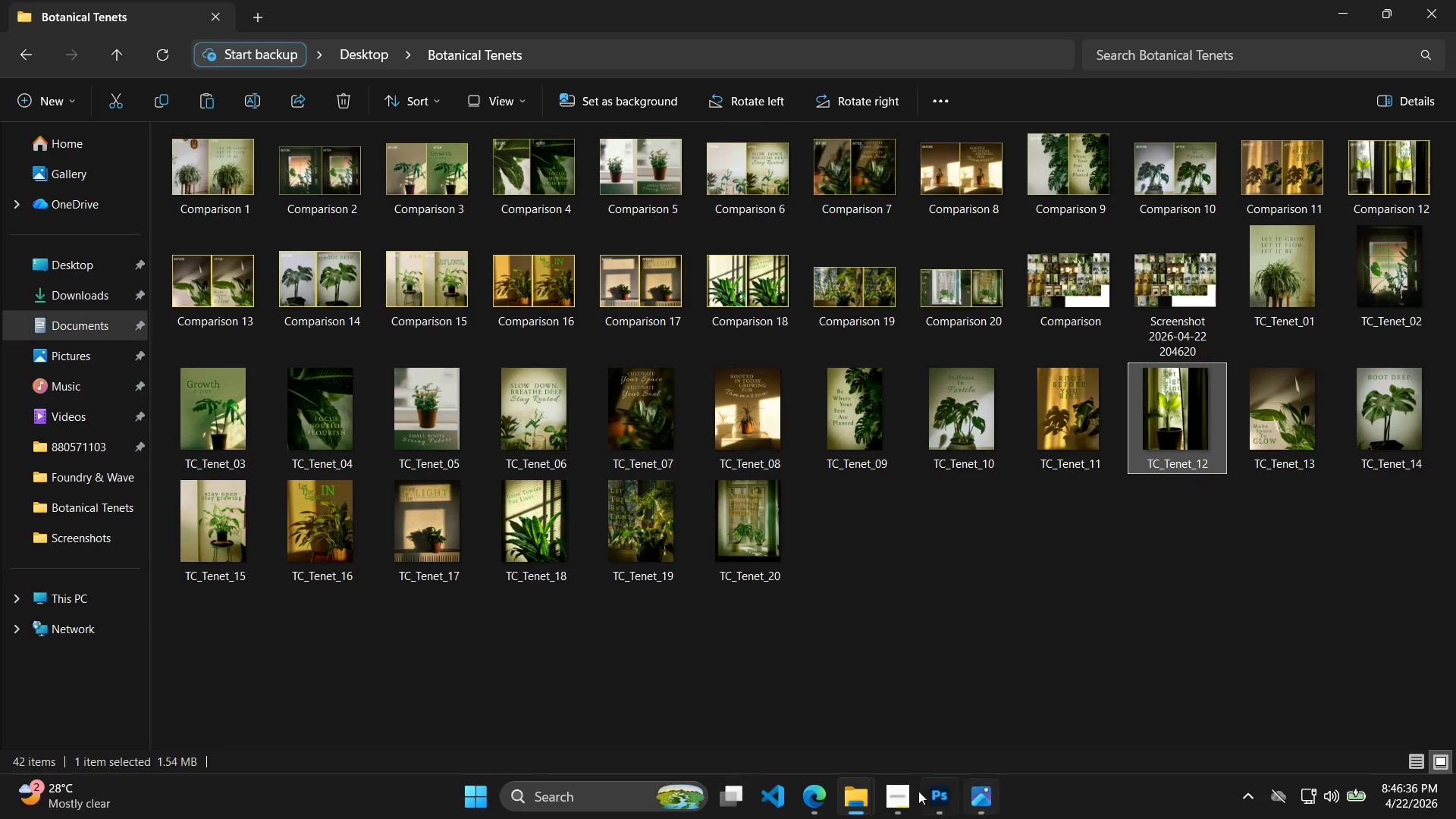 
left_click([904, 799])